 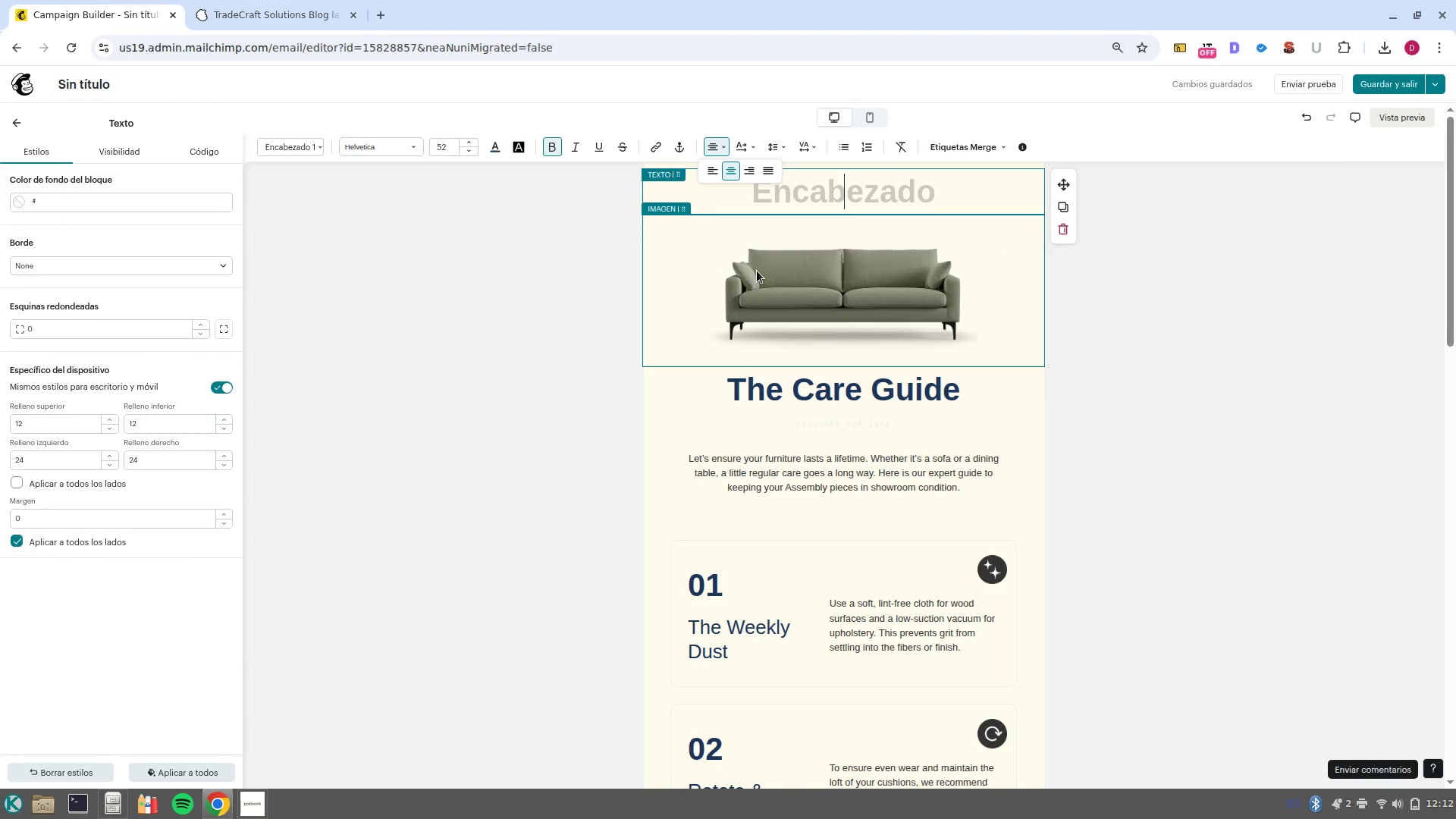 
key(Control+Shift+V)
 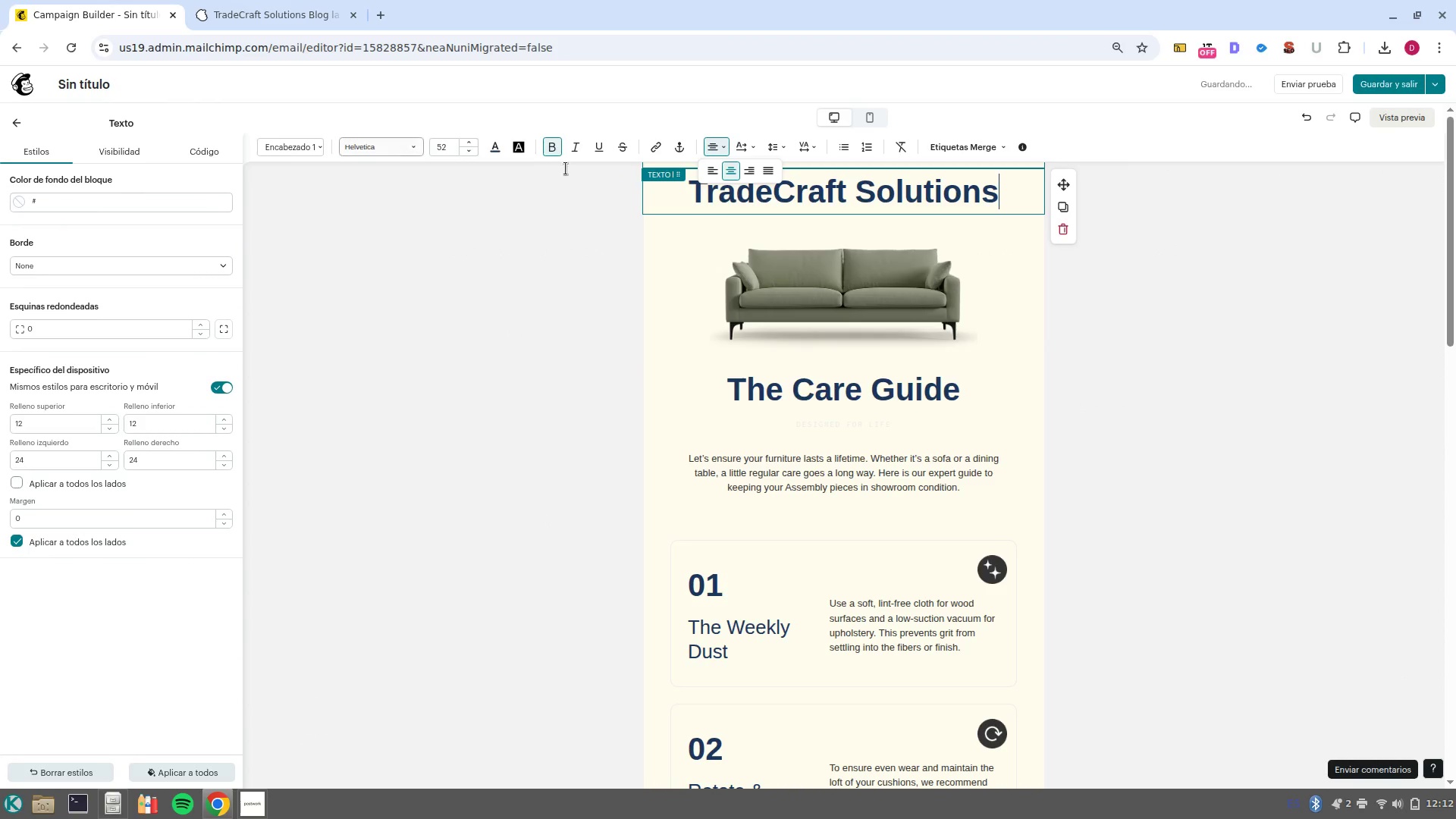 
double_click([867, 190])
 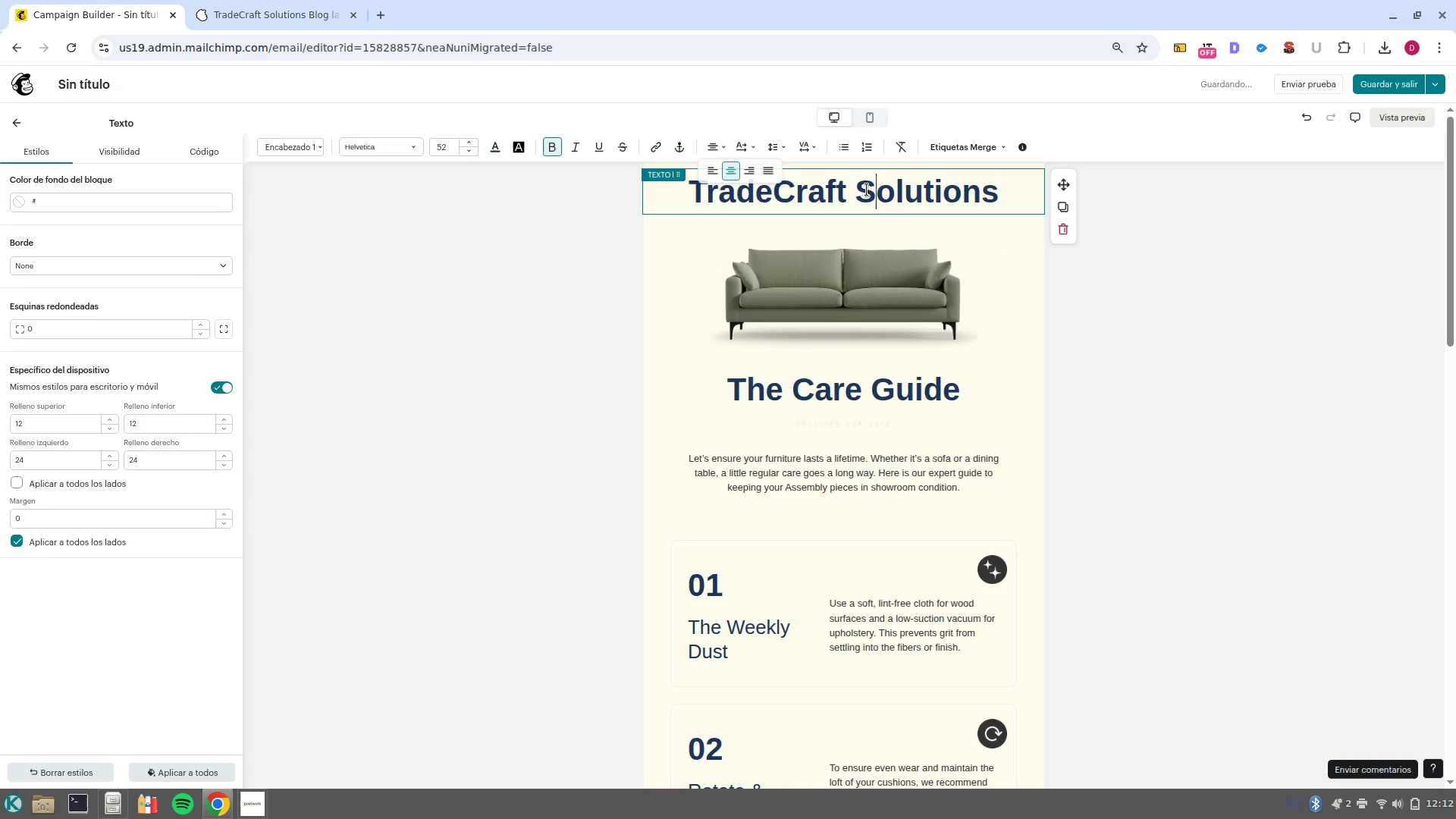 
triple_click([867, 190])
 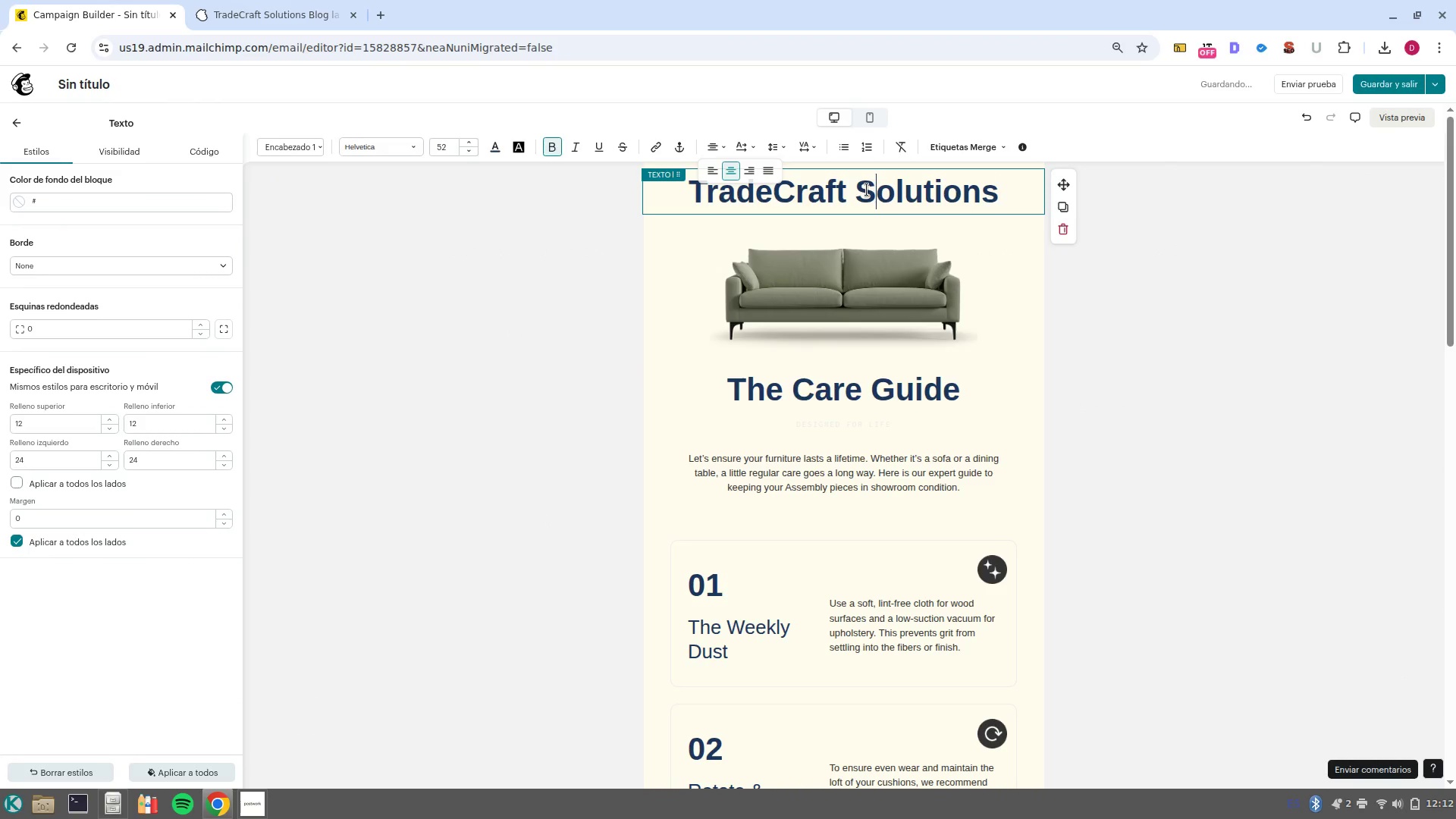 
triple_click([867, 190])
 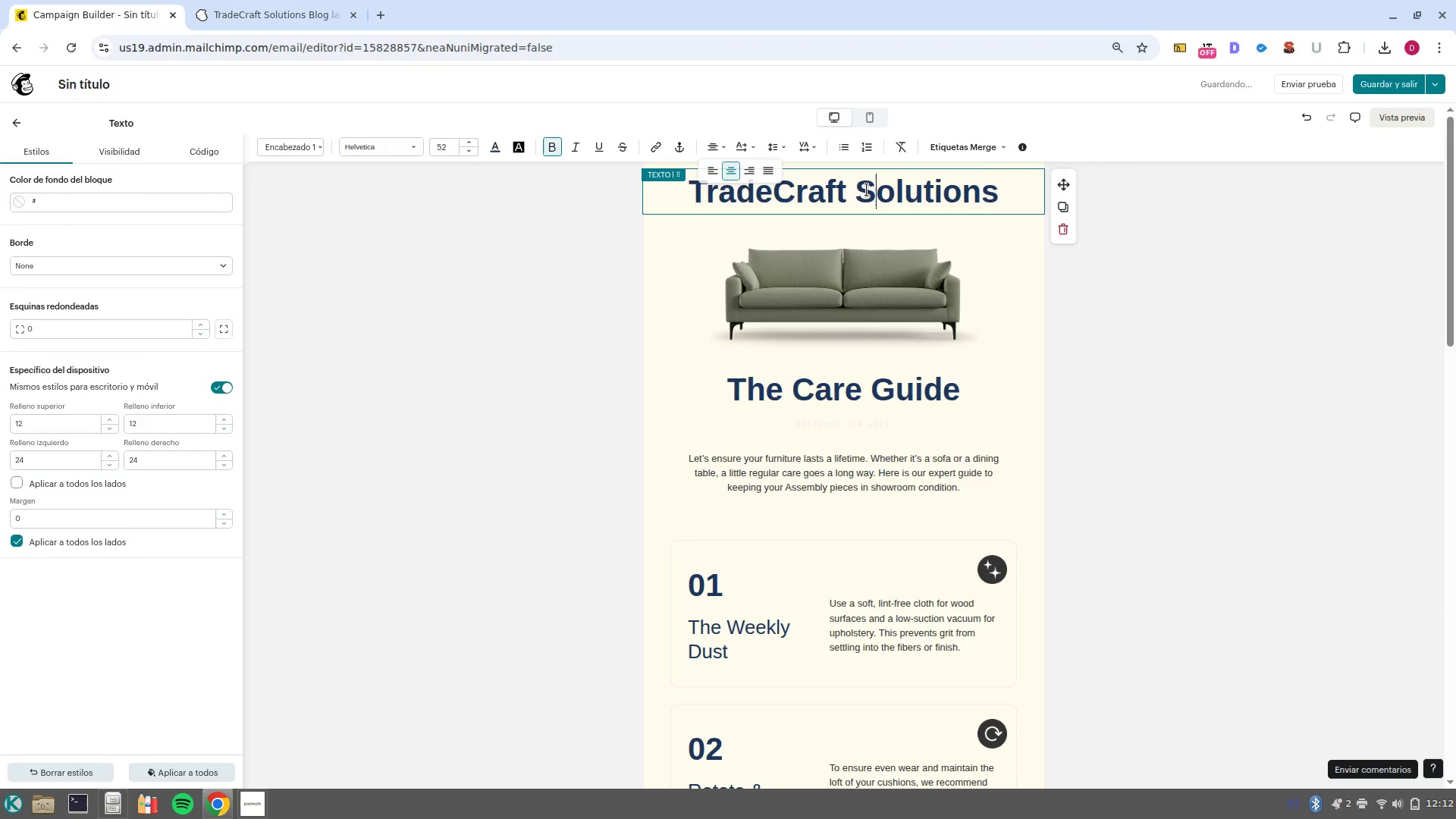 
triple_click([867, 190])
 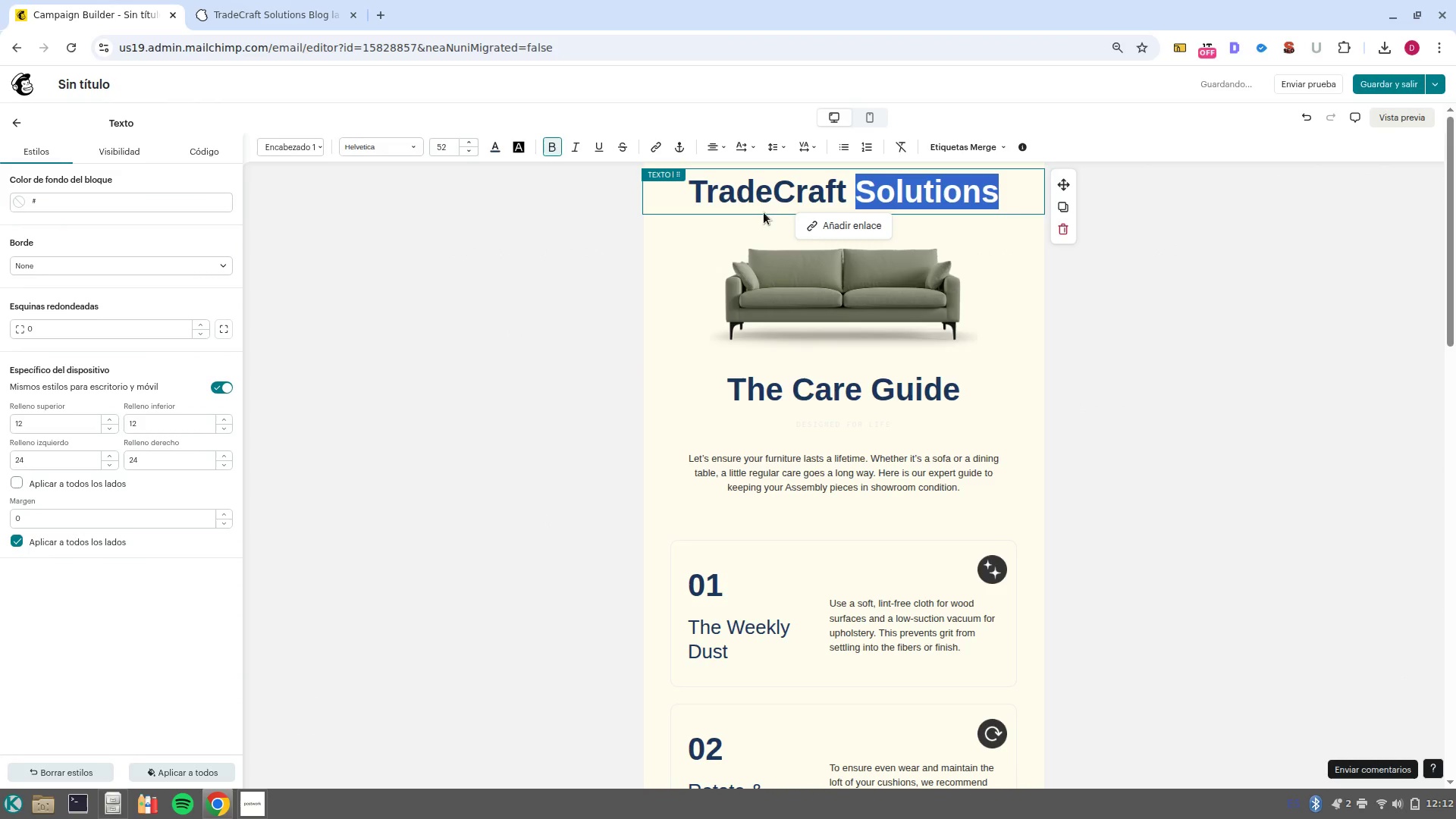 
double_click([764, 193])
 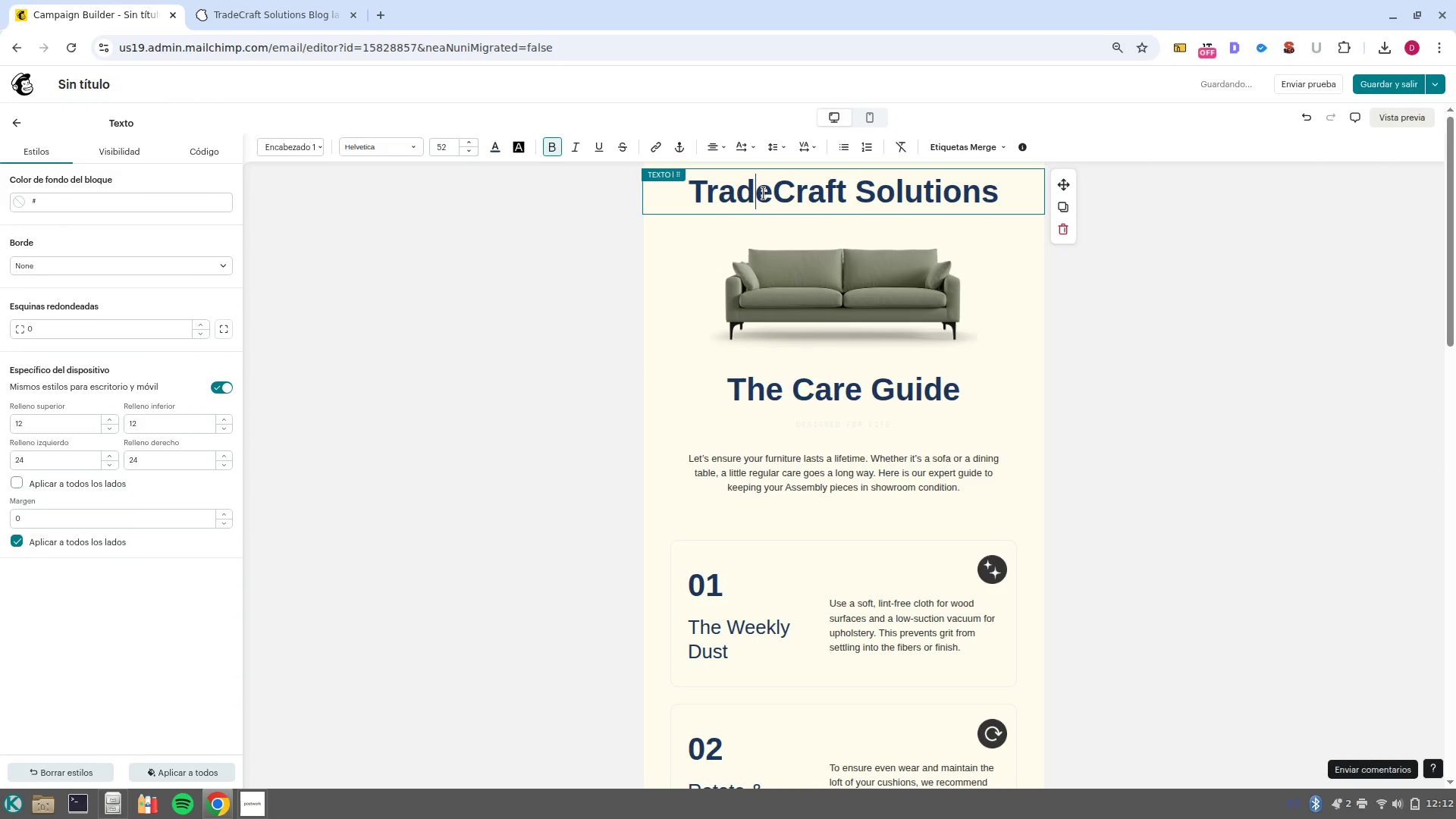 
triple_click([764, 193])
 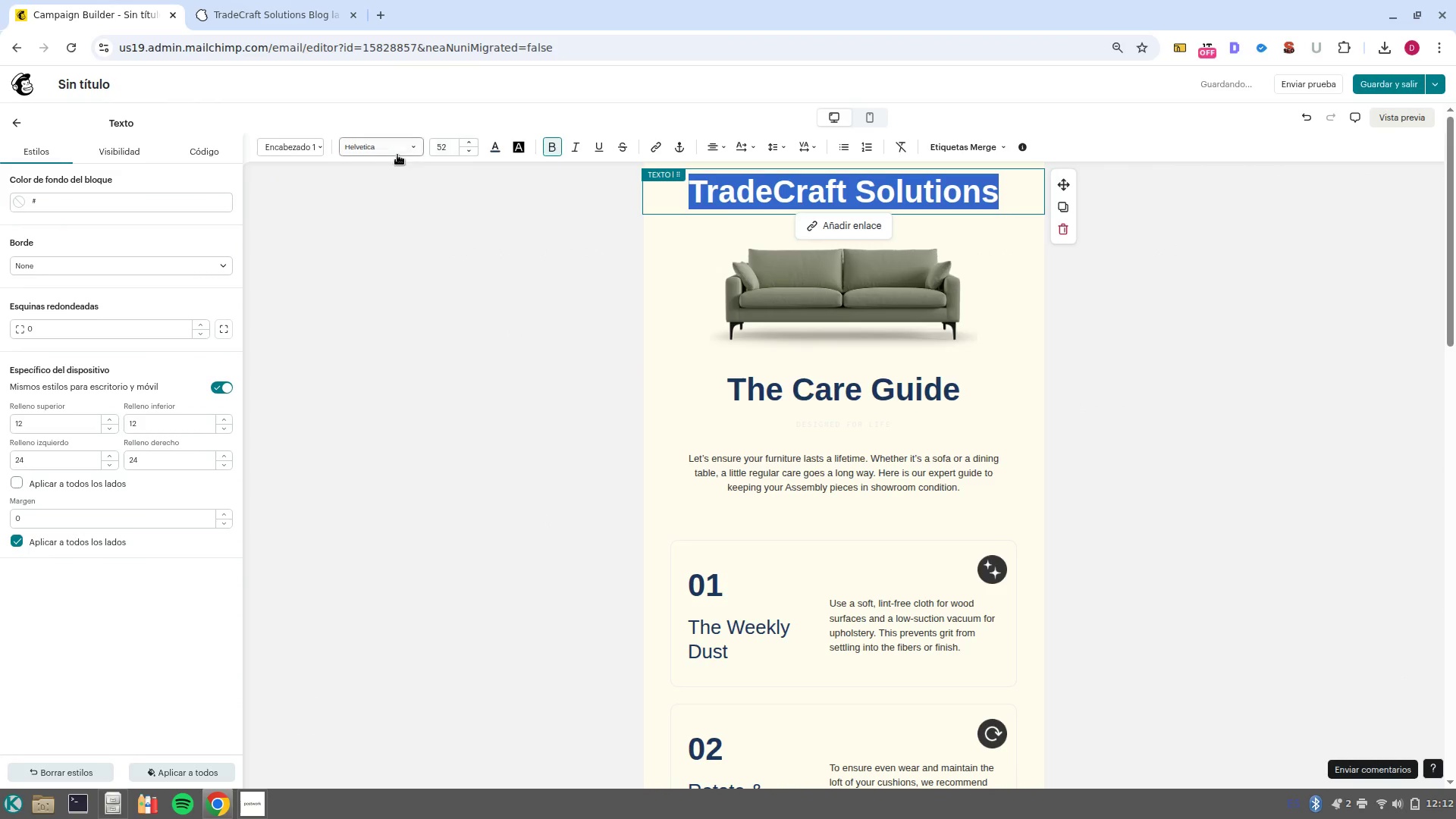 
left_click([405, 156])
 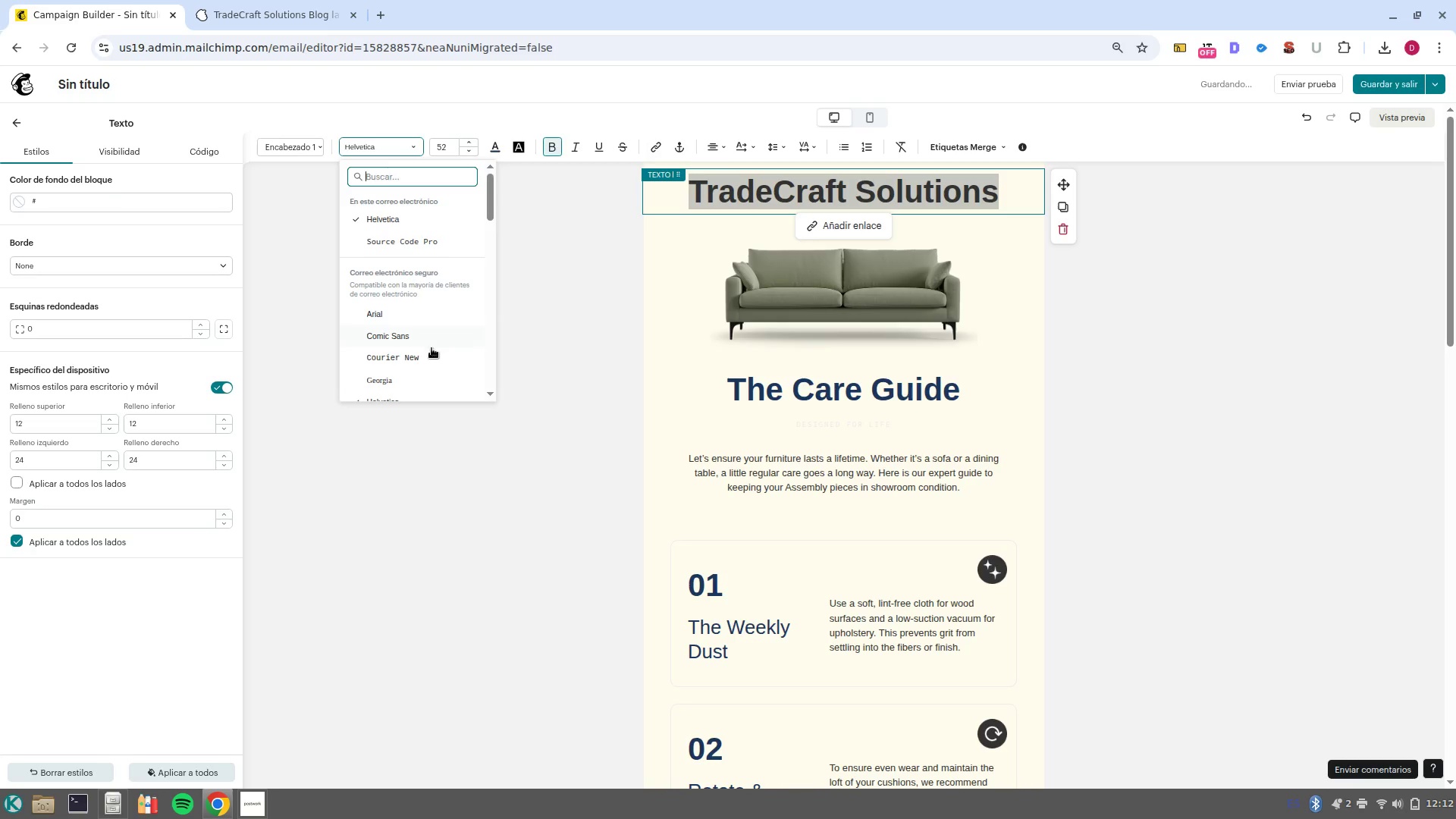 
scroll: coordinate [445, 336], scroll_direction: down, amount: 9.0
 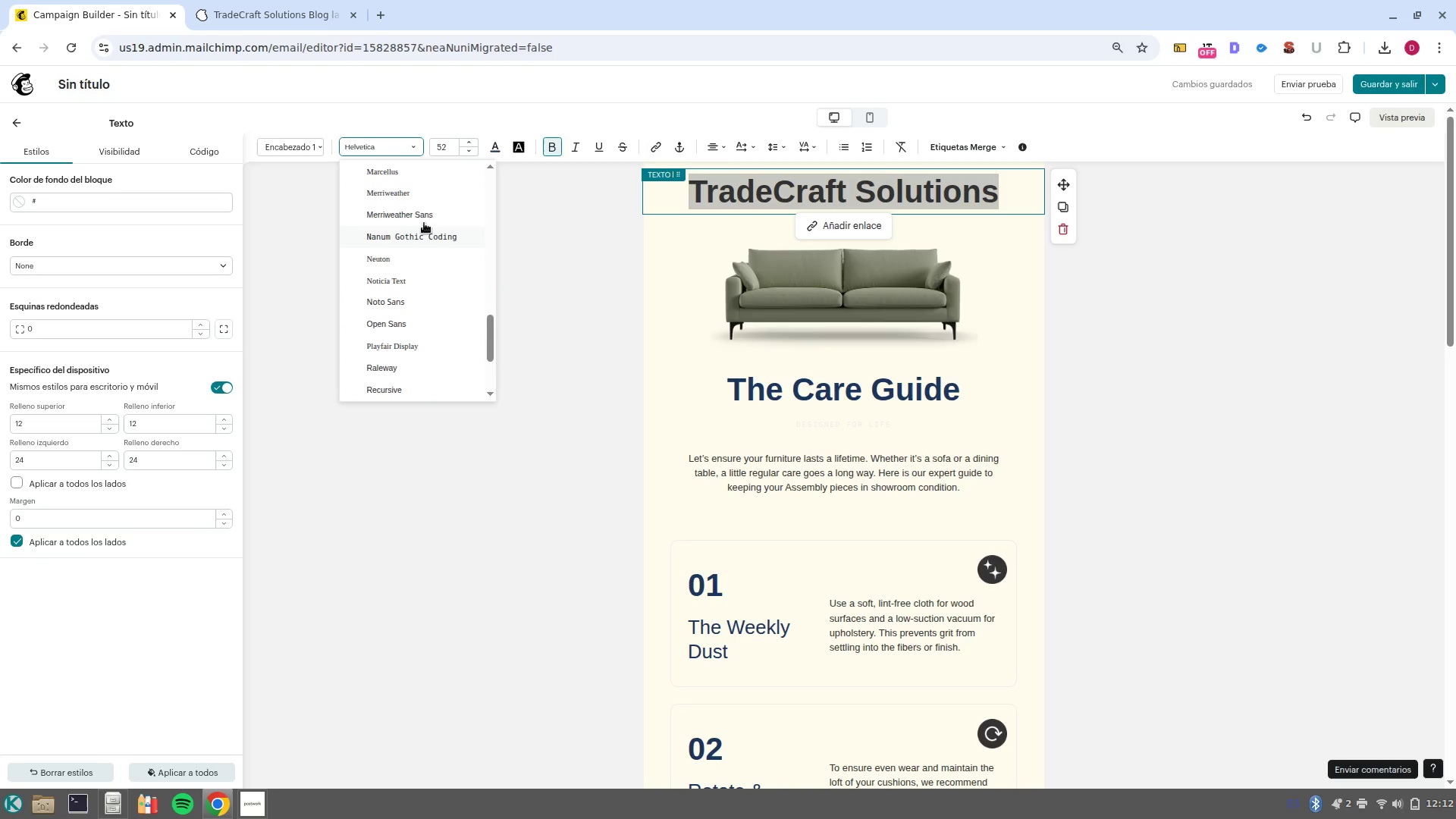 
left_click([426, 212])
 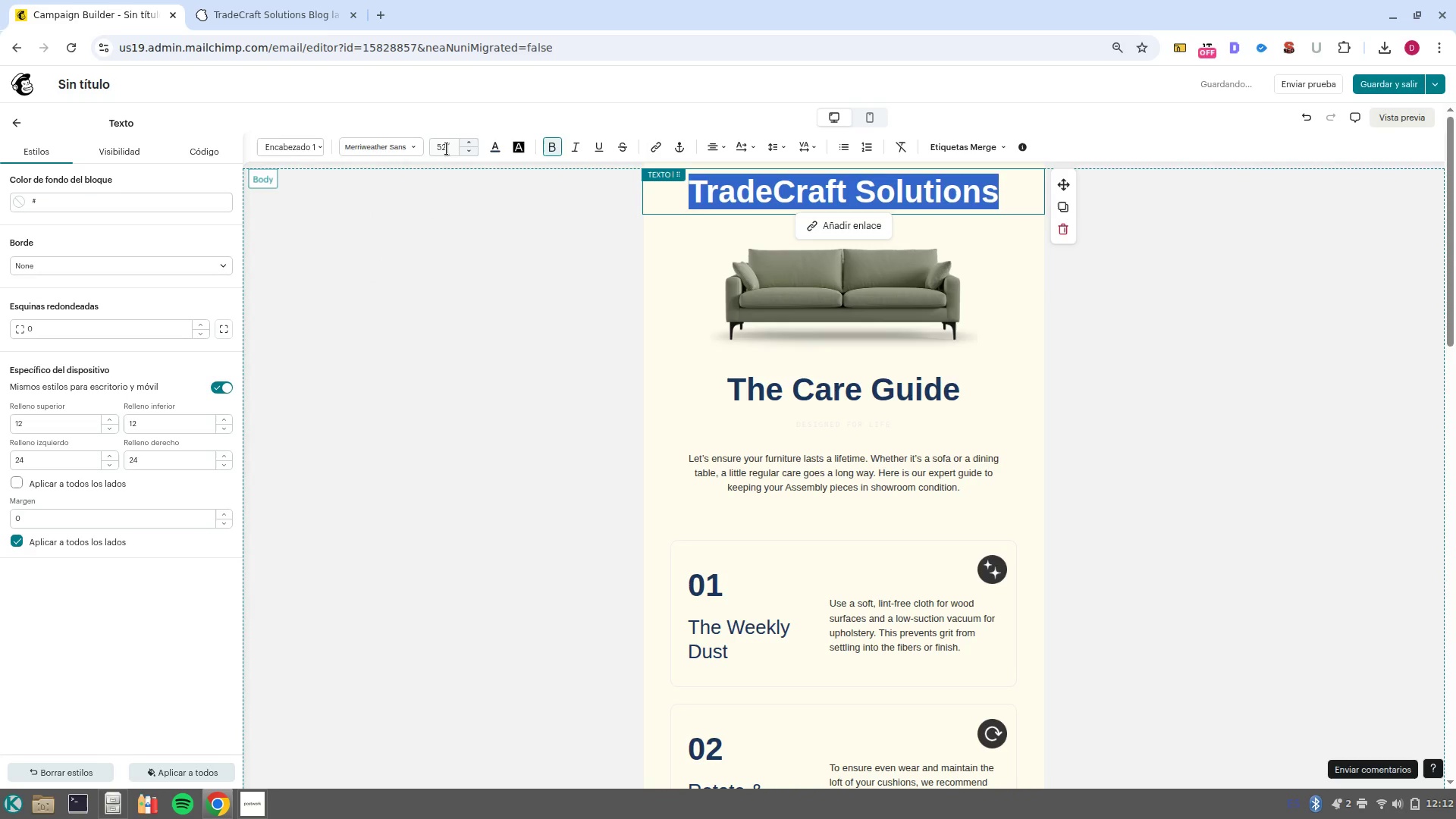 
left_click([409, 152])
 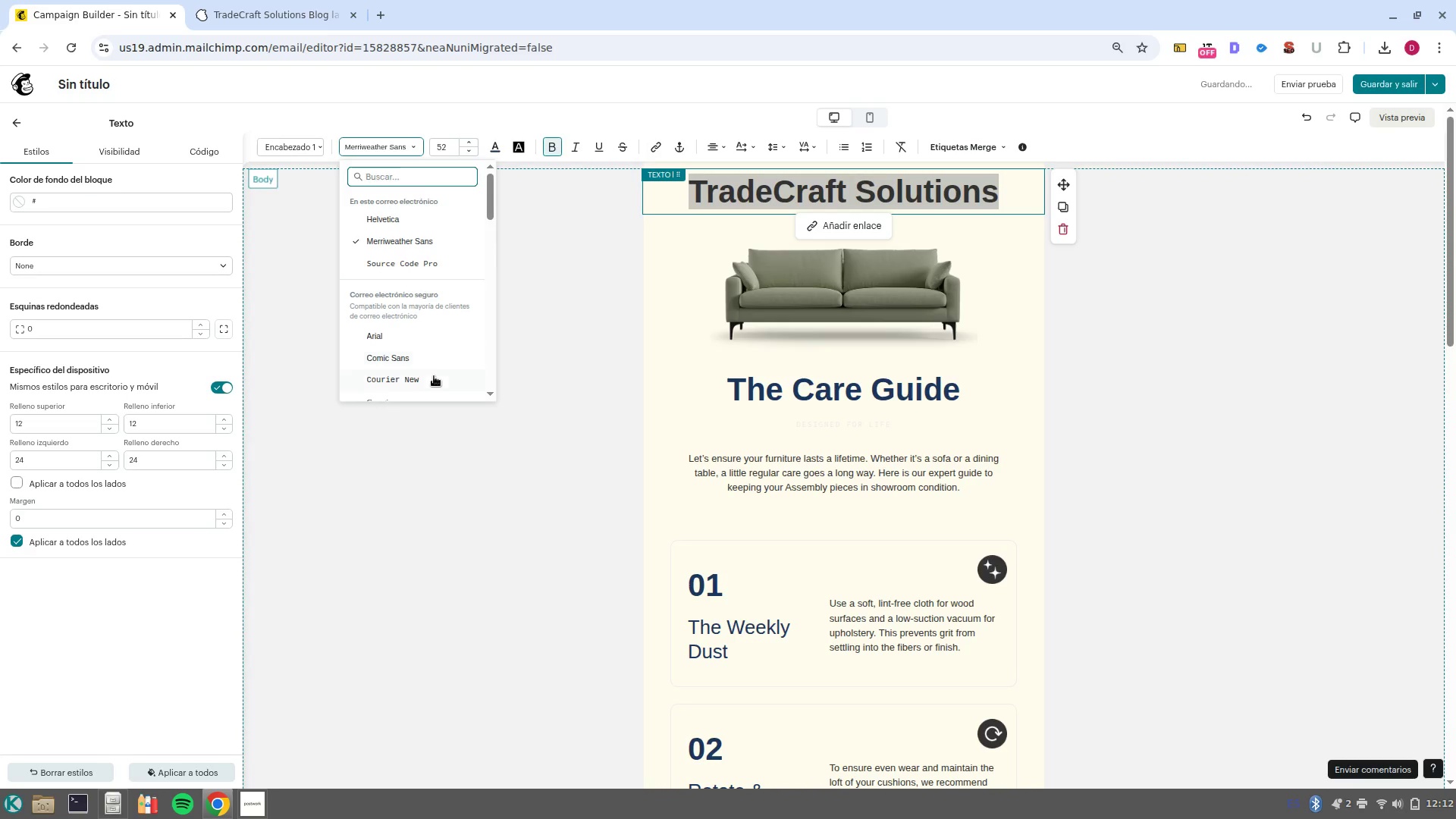 
scroll: coordinate [435, 375], scroll_direction: down, amount: 6.0
 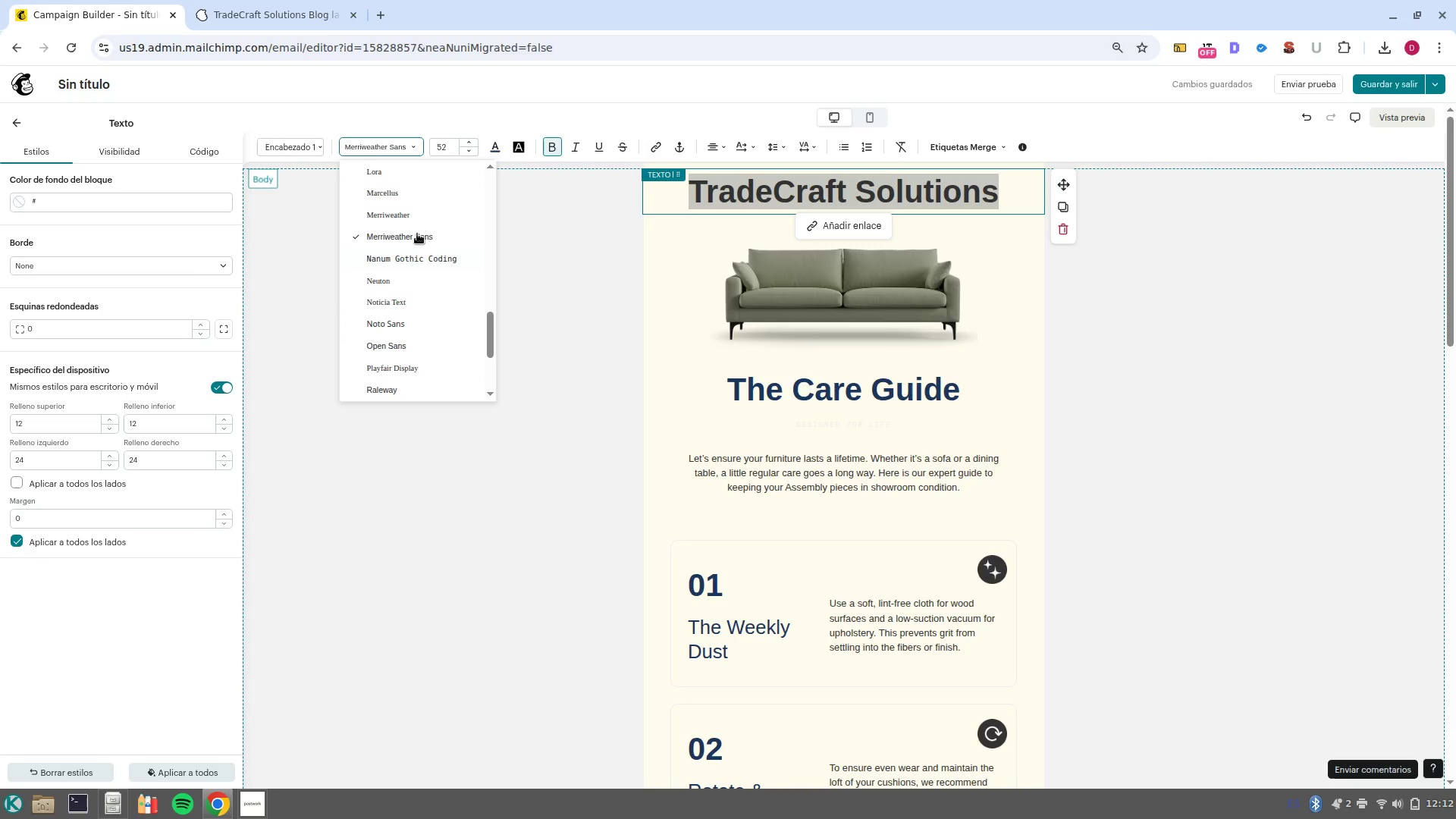 
left_click([418, 215])
 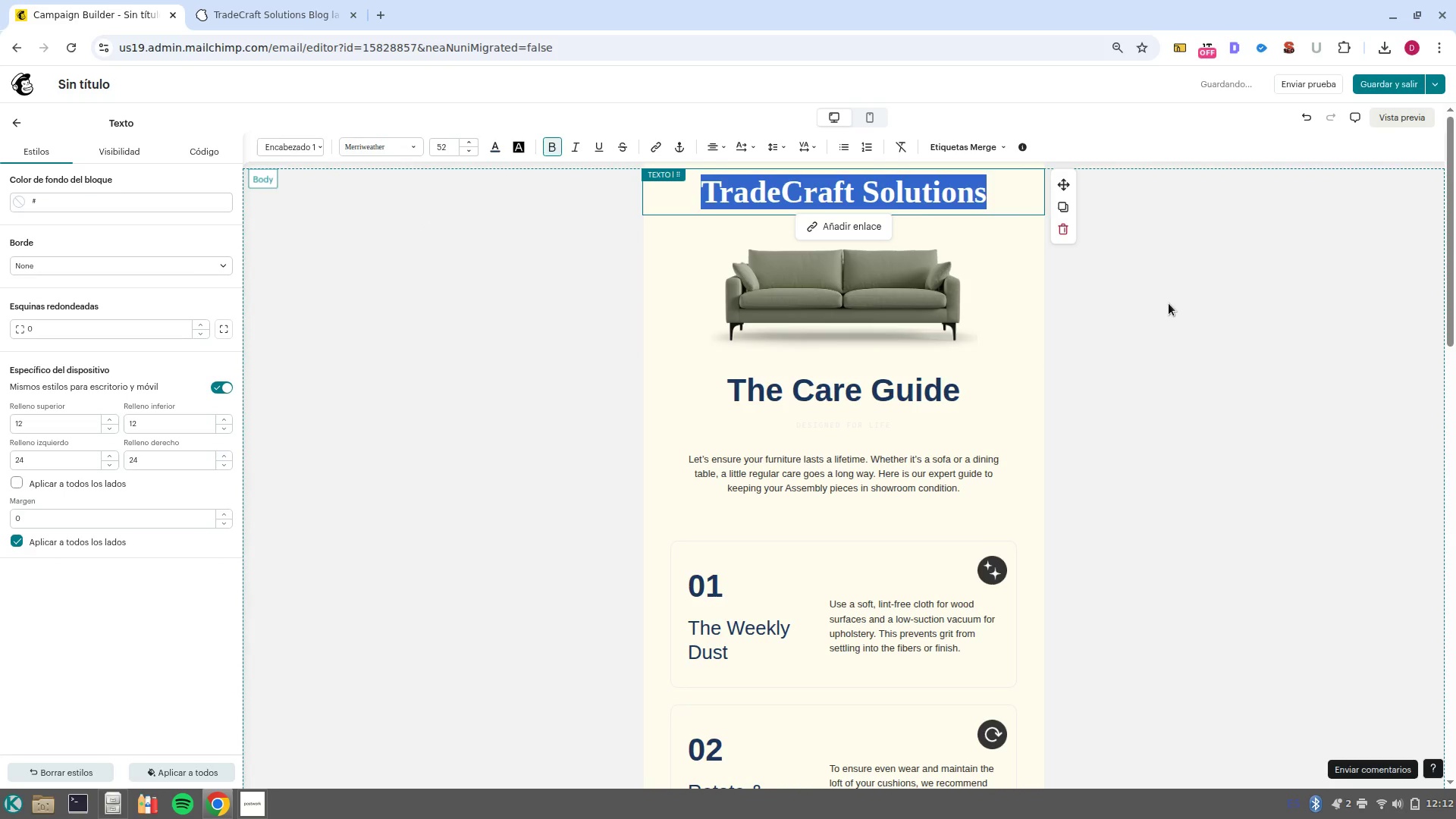 
left_click([867, 284])
 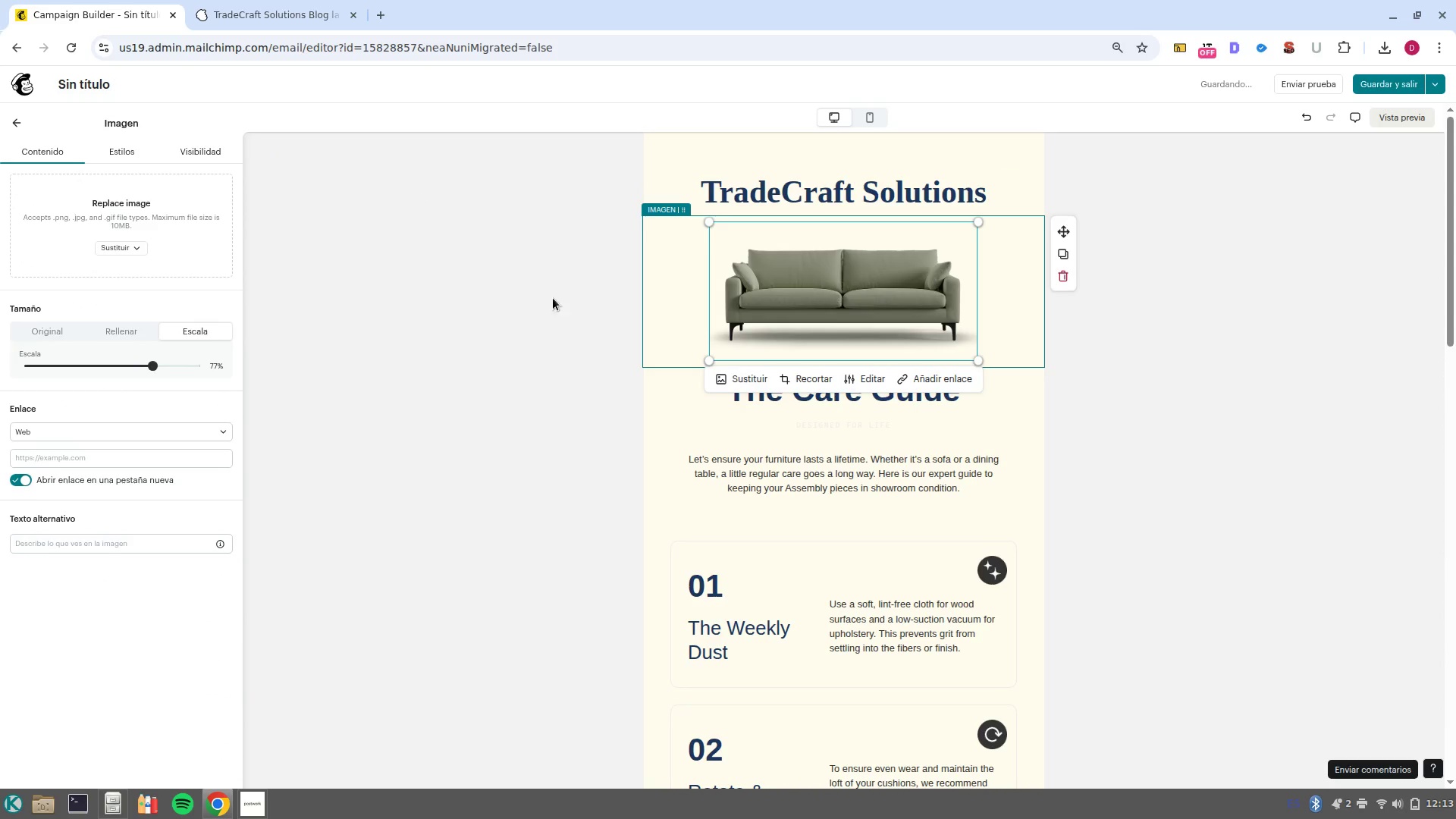 
left_click([126, 249])
 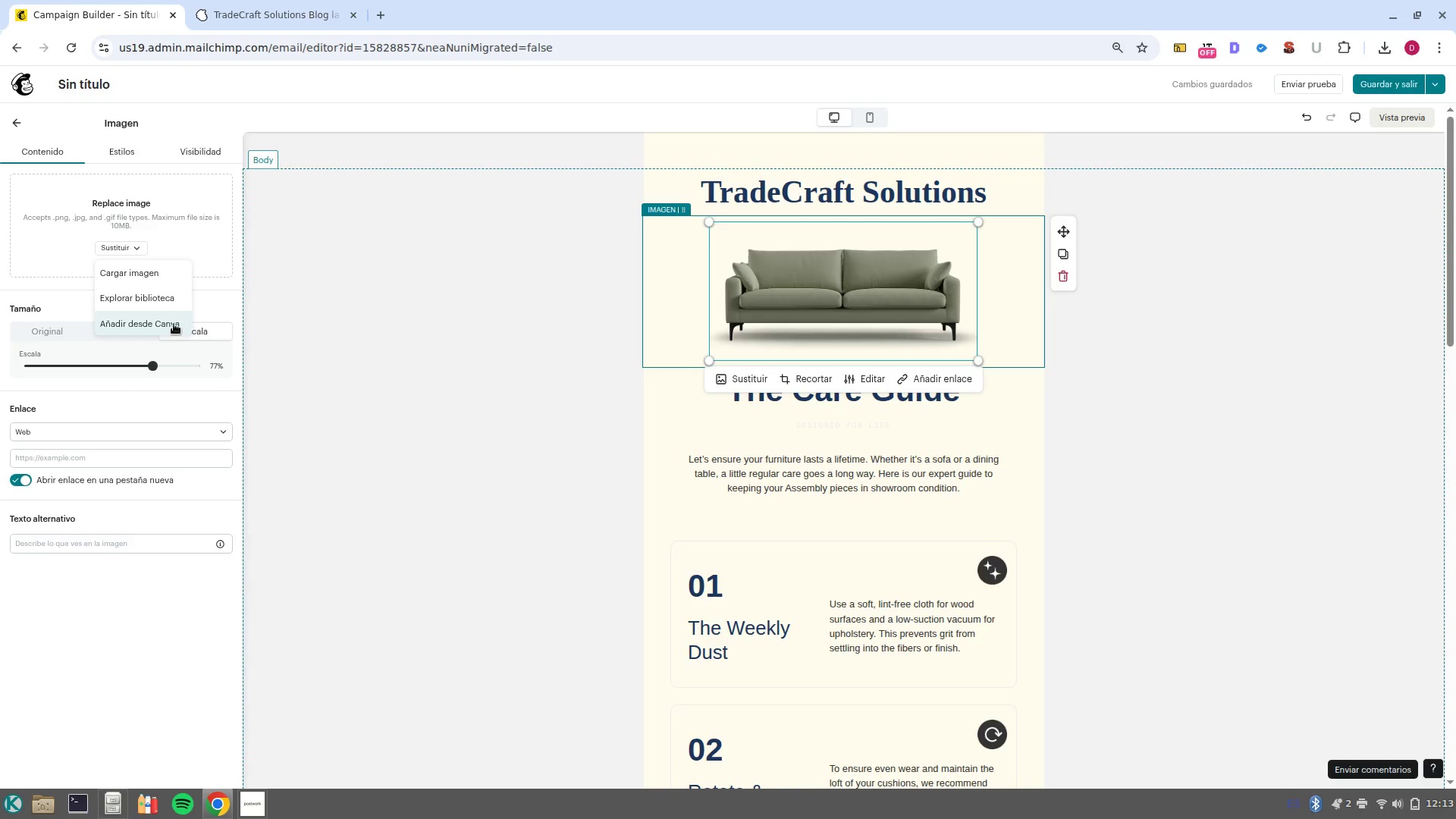 
left_click([162, 300])
 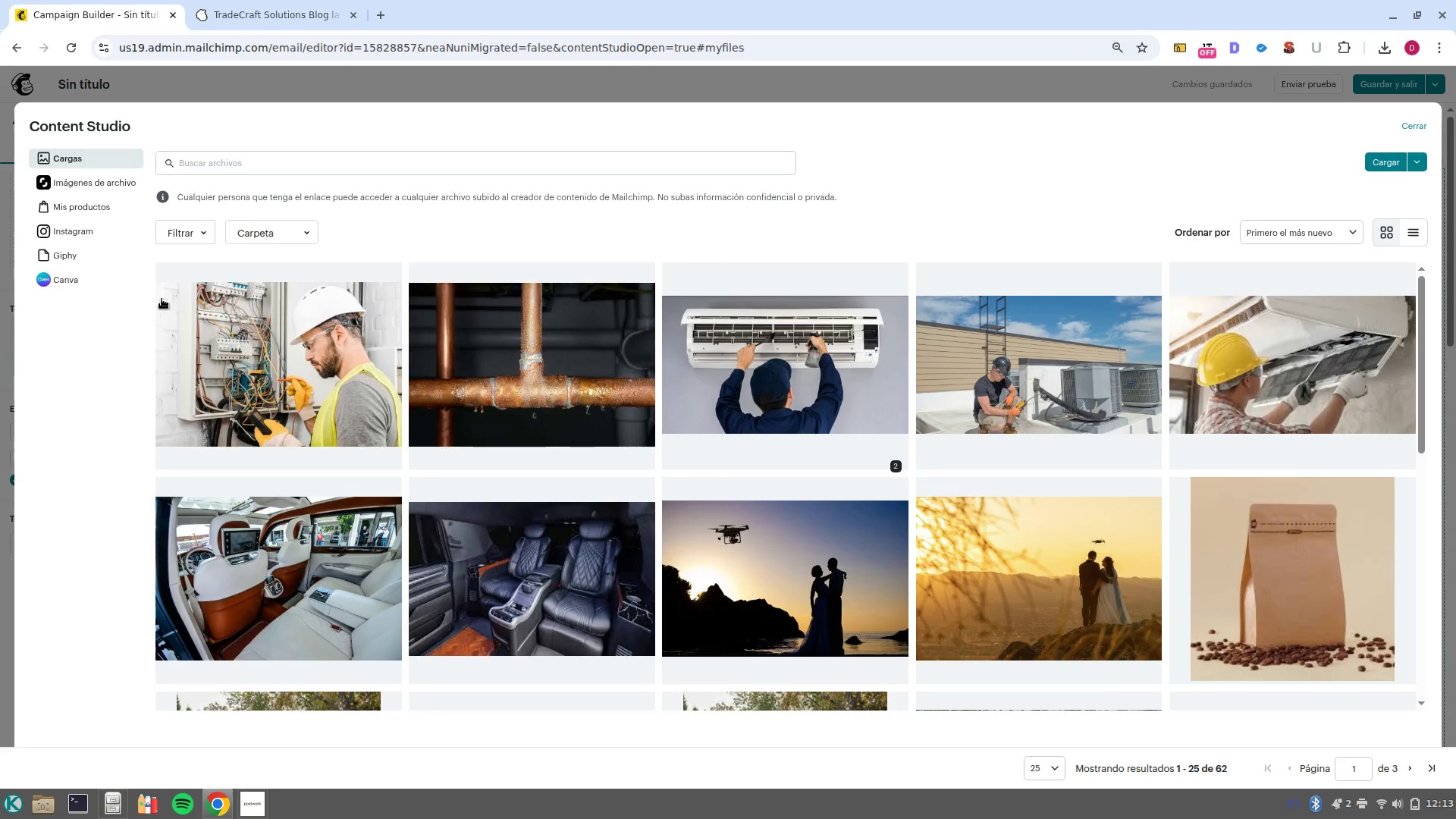 
wait(9.78)
 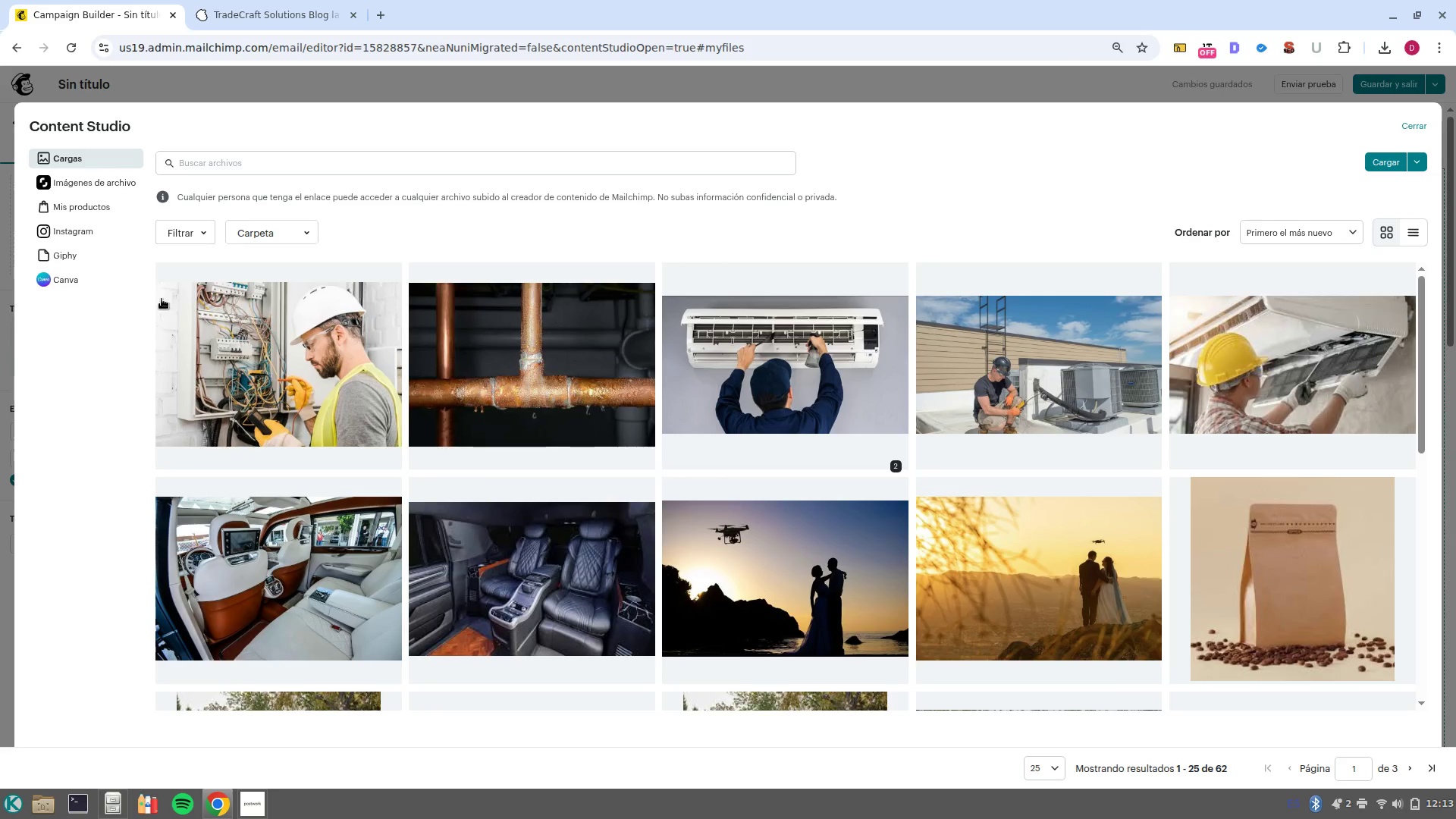 
left_click([75, 186])
 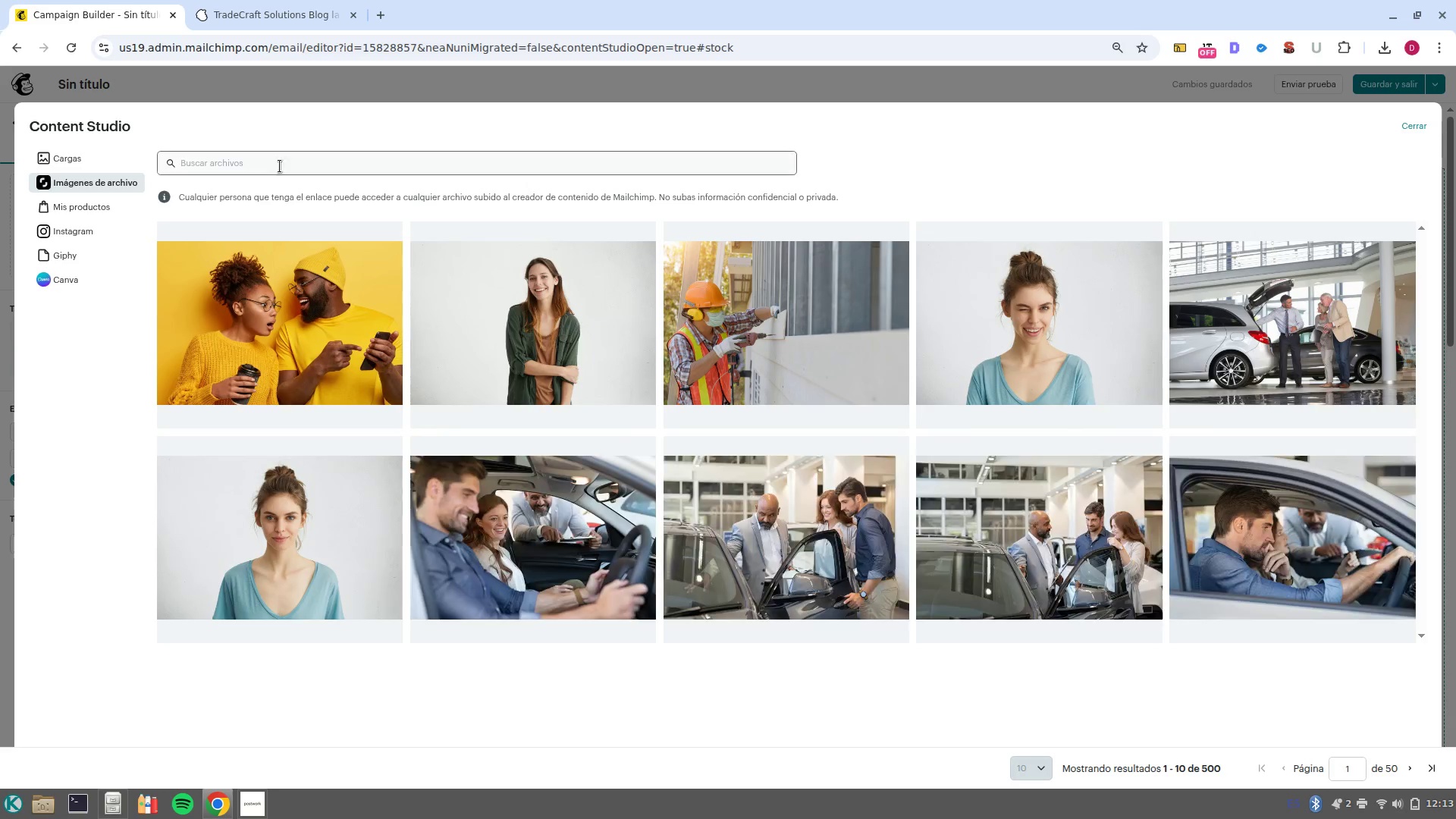 
left_click([284, 158])
 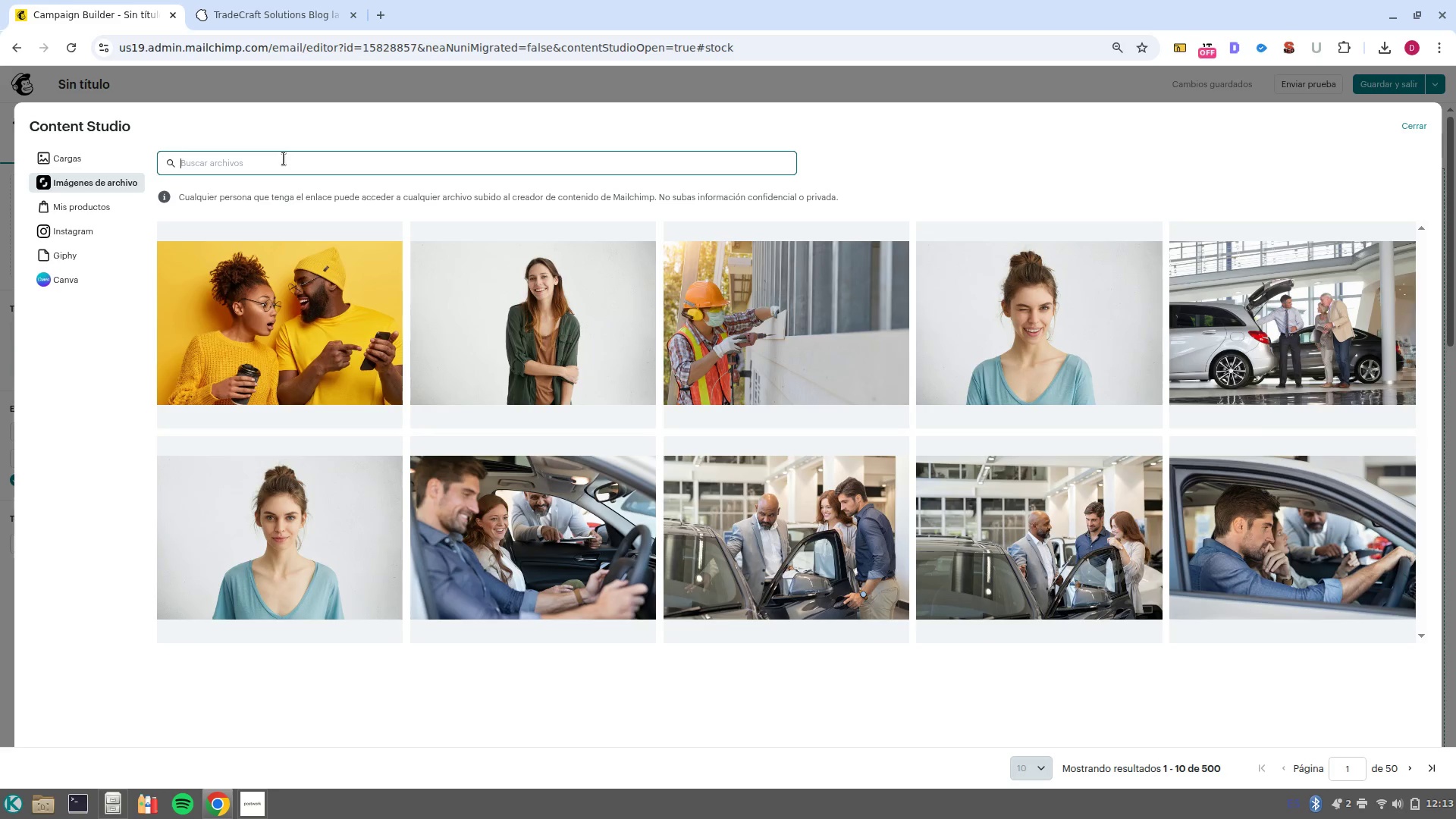 
type(Technician)
 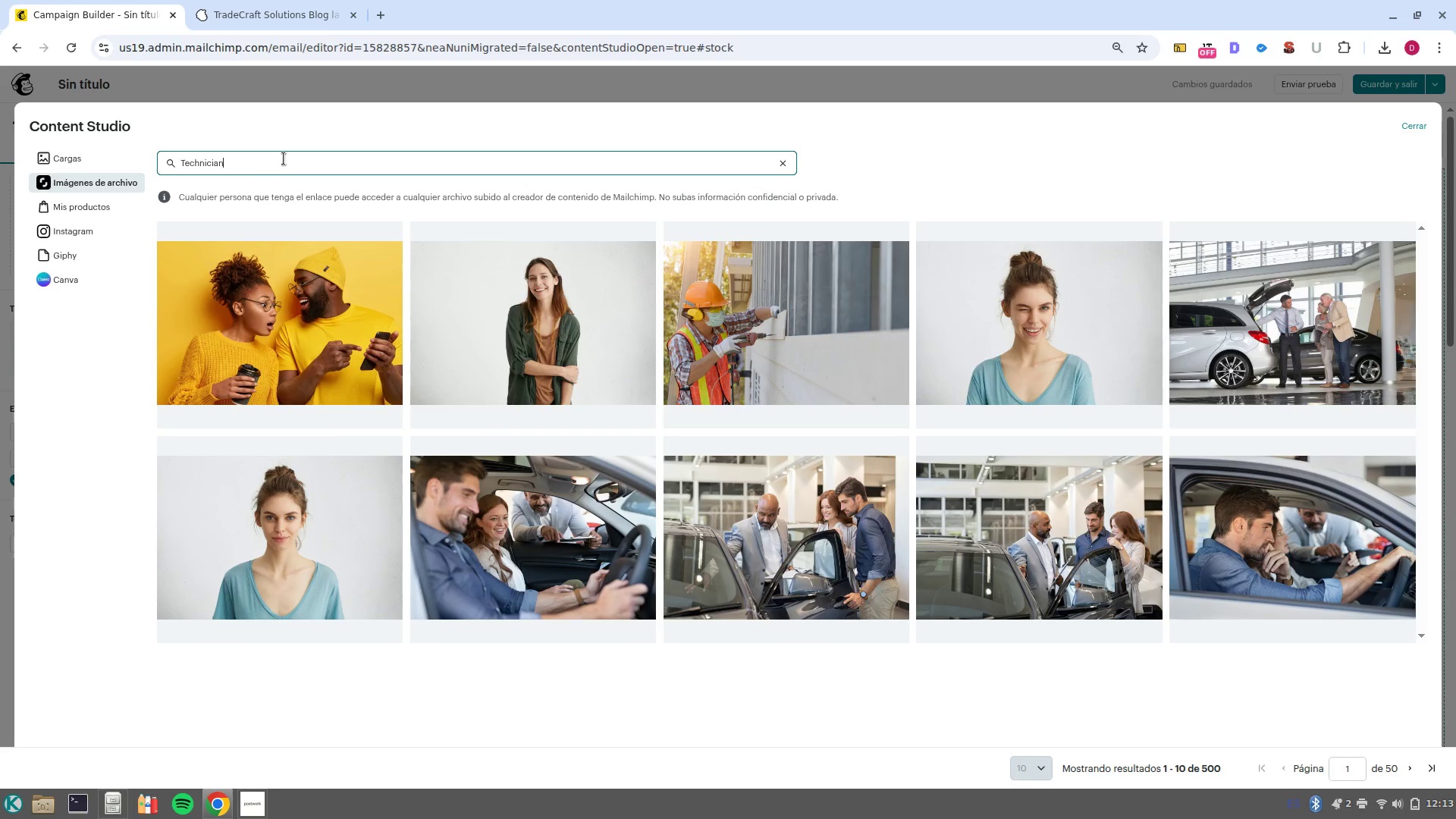 
key(Enter)
 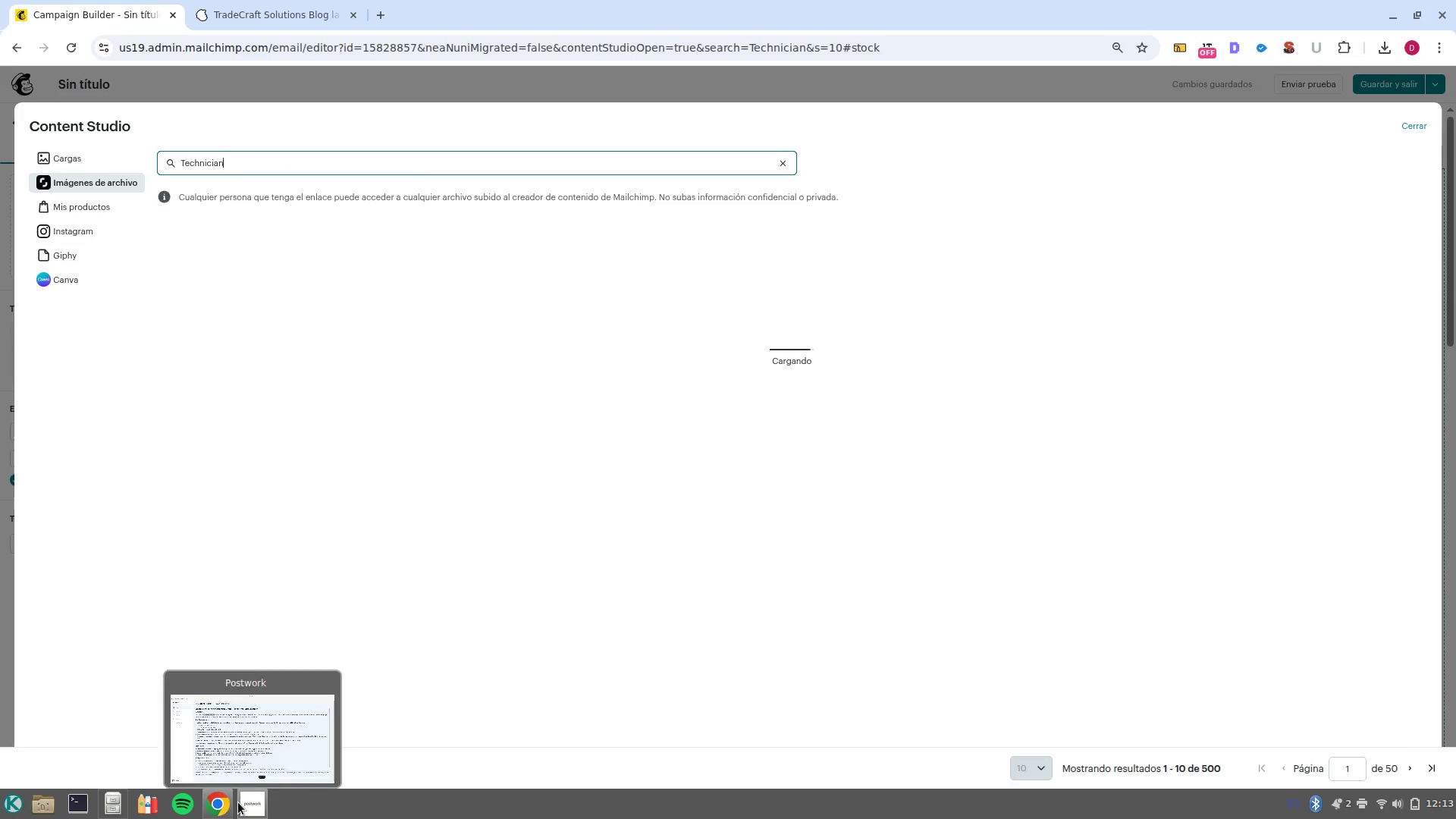 
left_click([263, 696])